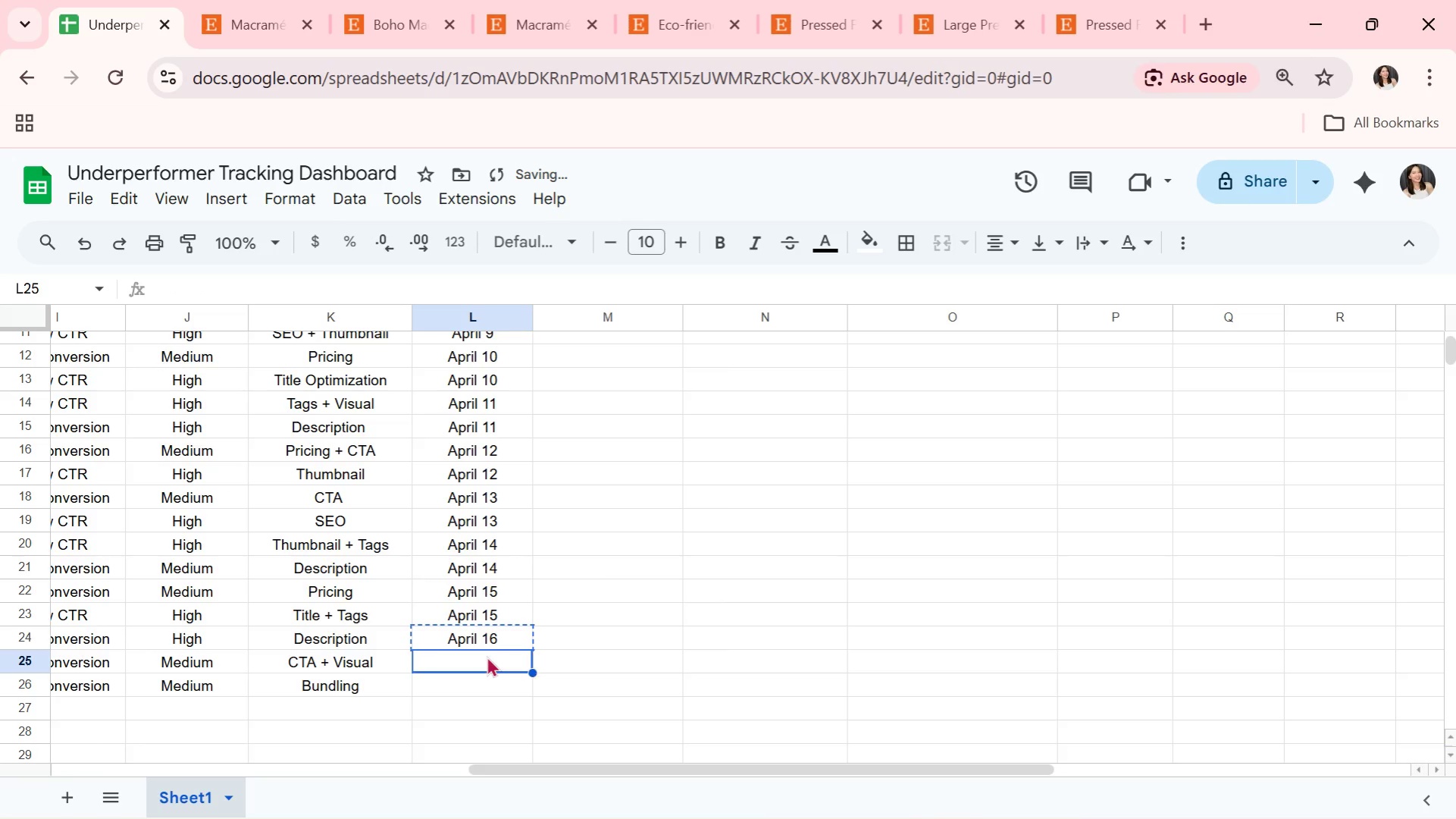 
key(Control+ControlLeft)
 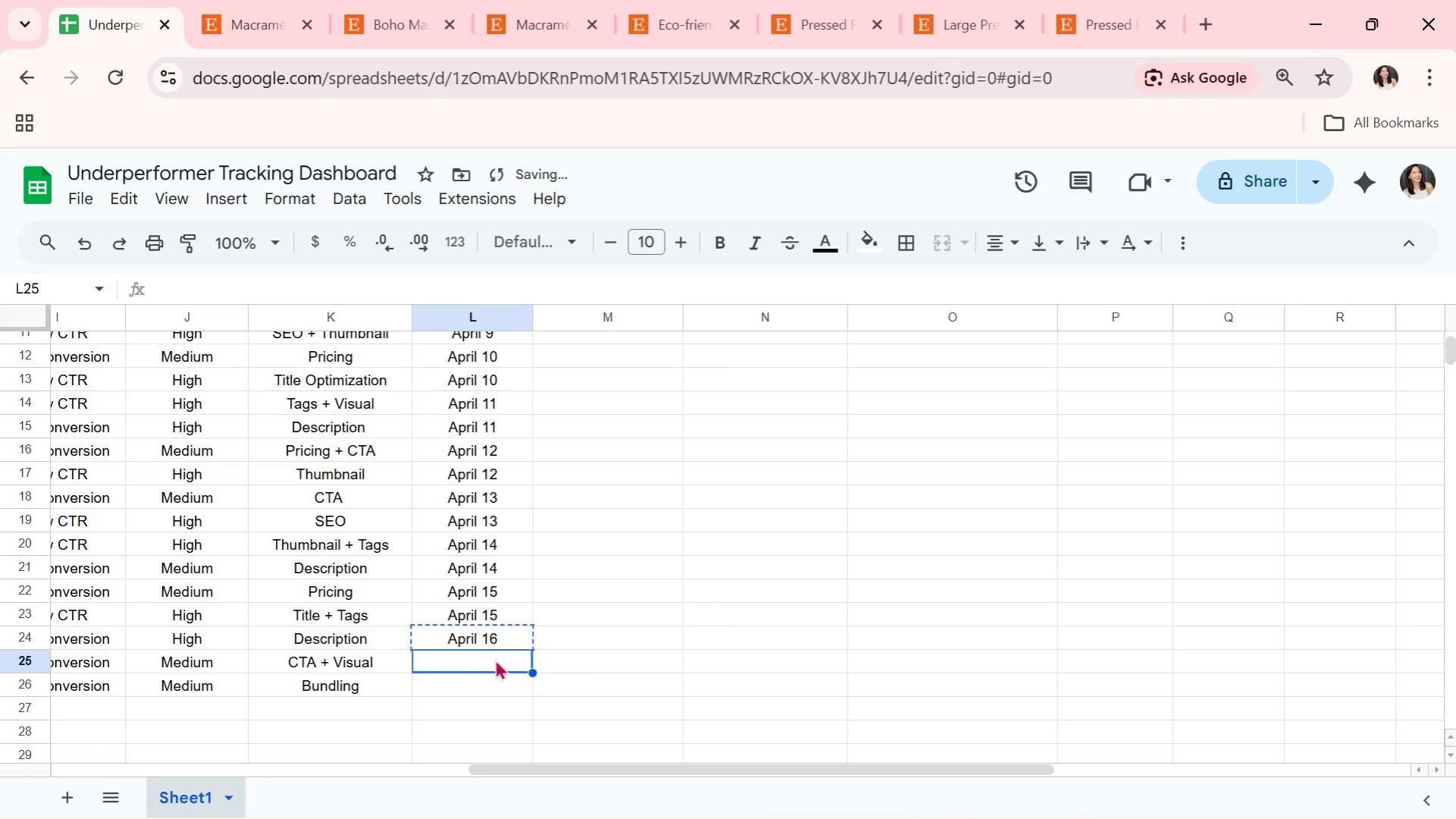 
key(Control+V)
 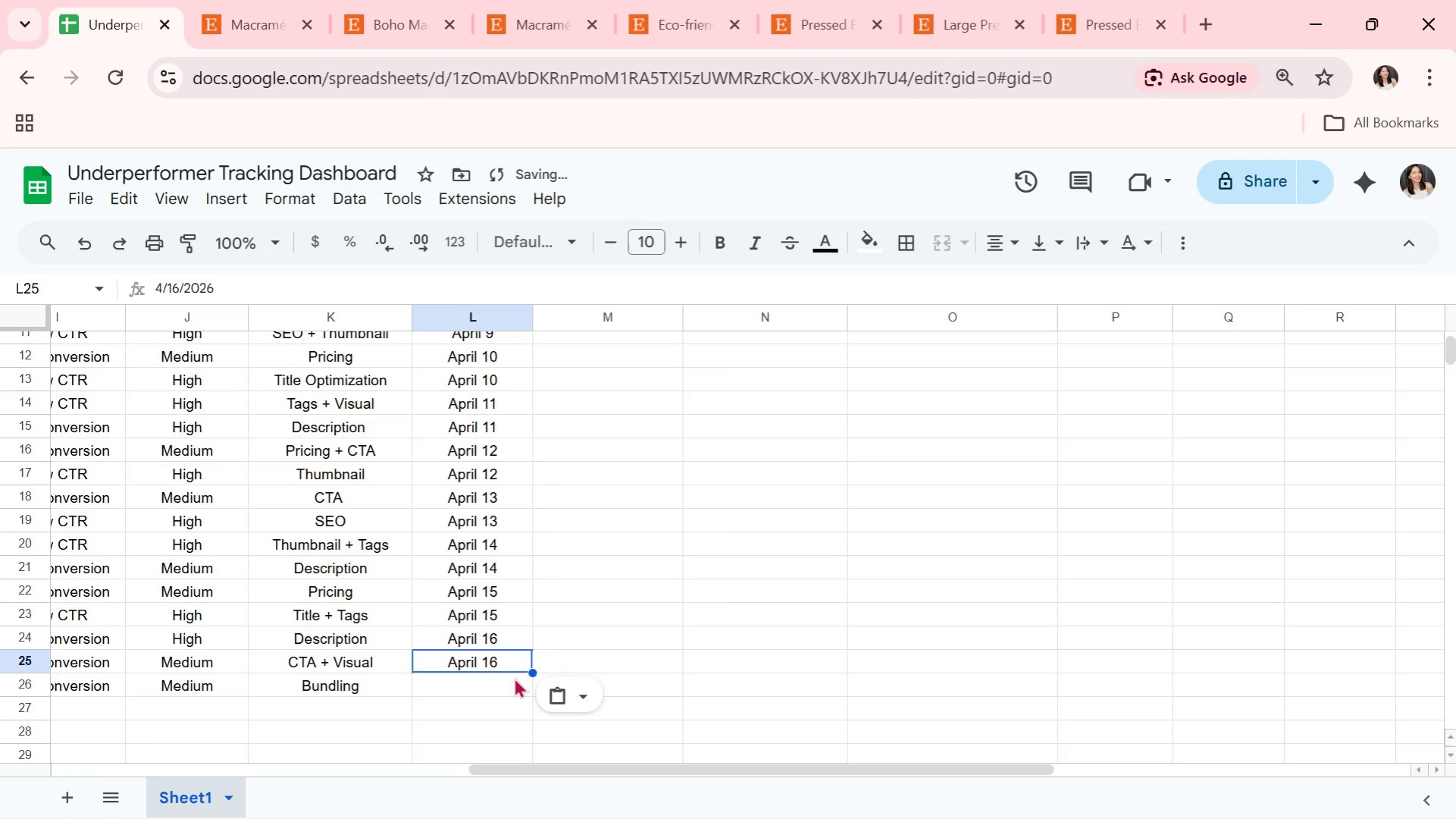 
left_click_drag(start_coordinate=[512, 677], to_coordinate=[524, 676])
 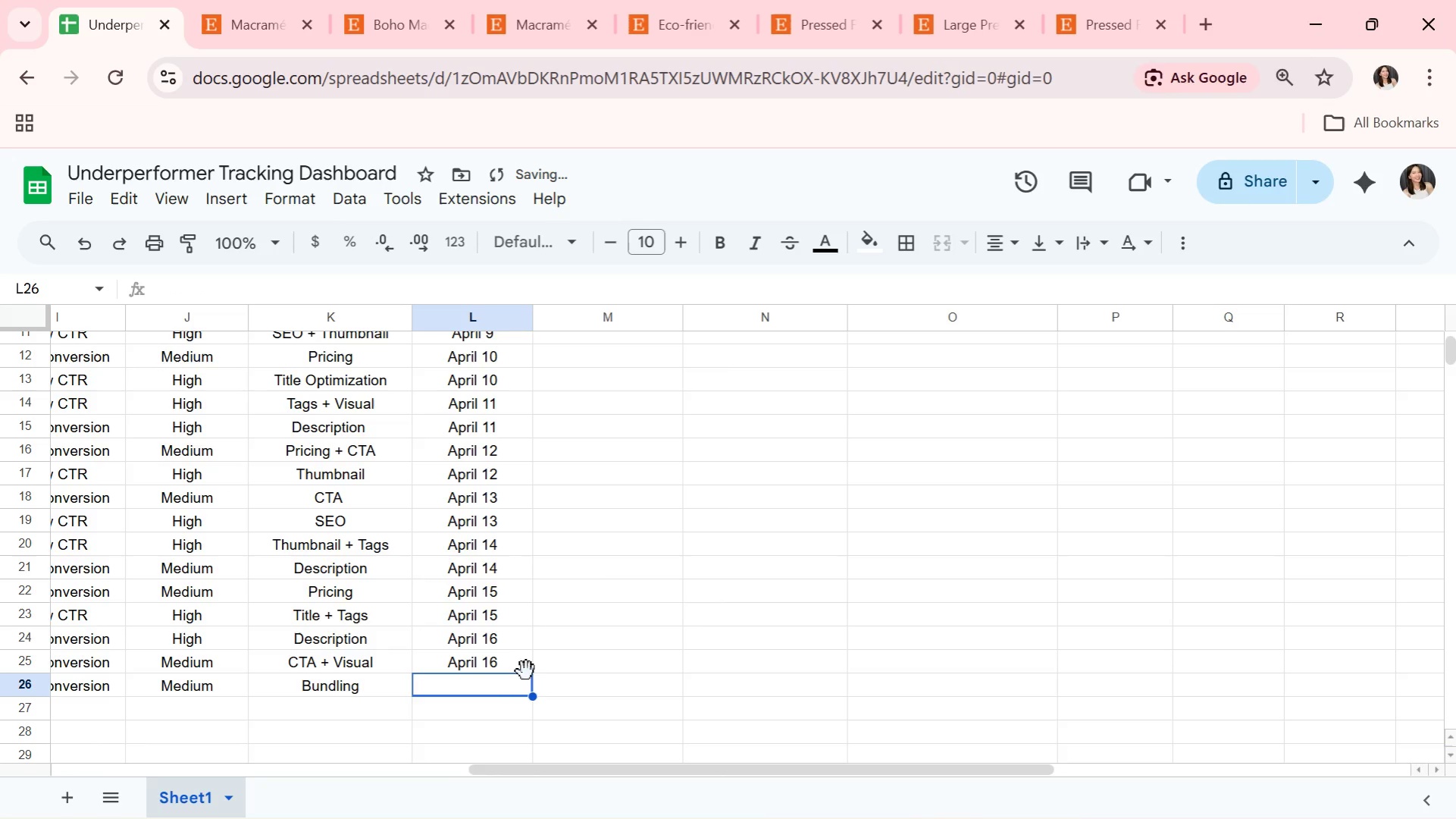 
left_click([526, 670])
 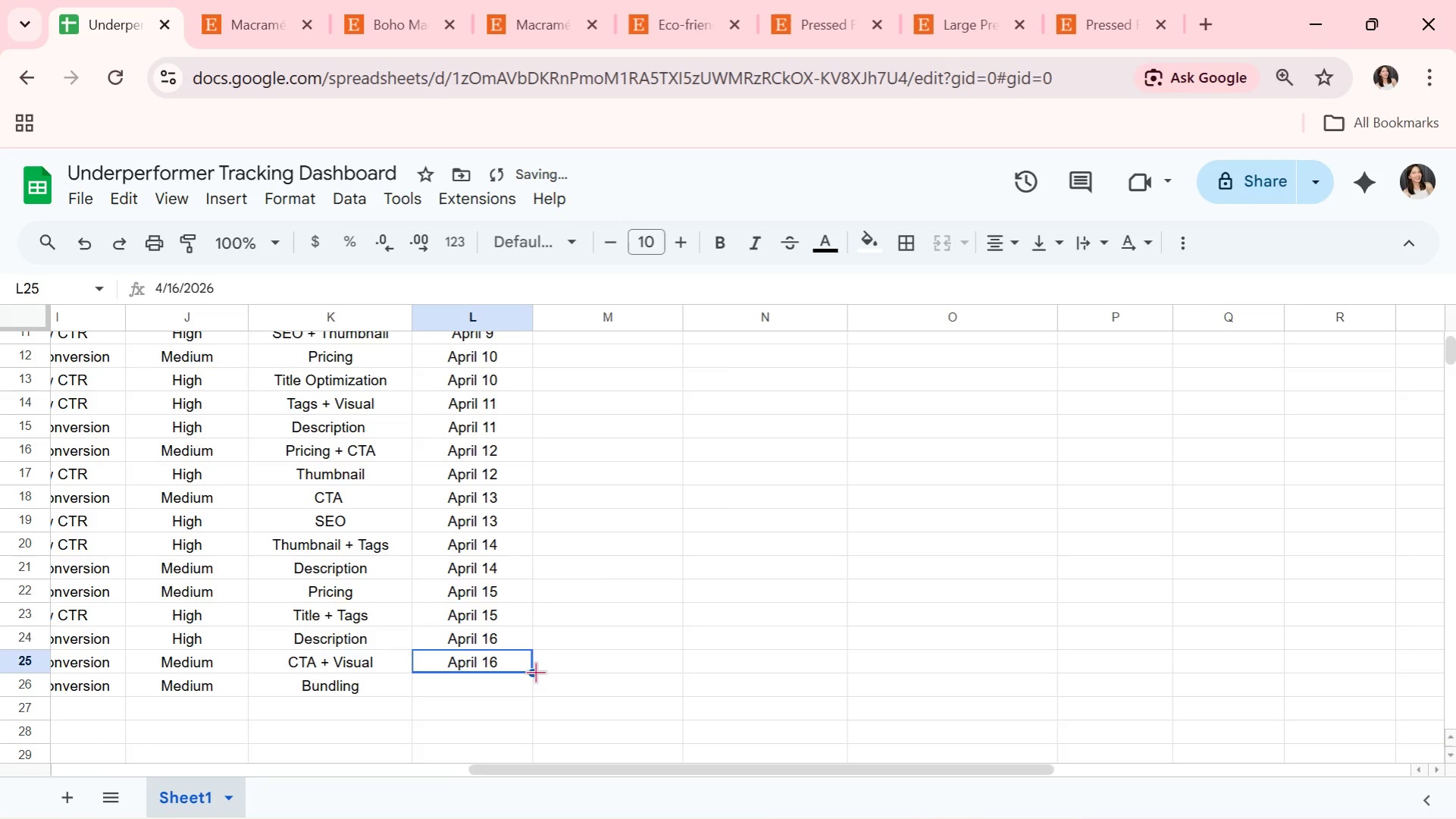 
left_click_drag(start_coordinate=[532, 671], to_coordinate=[531, 679])
 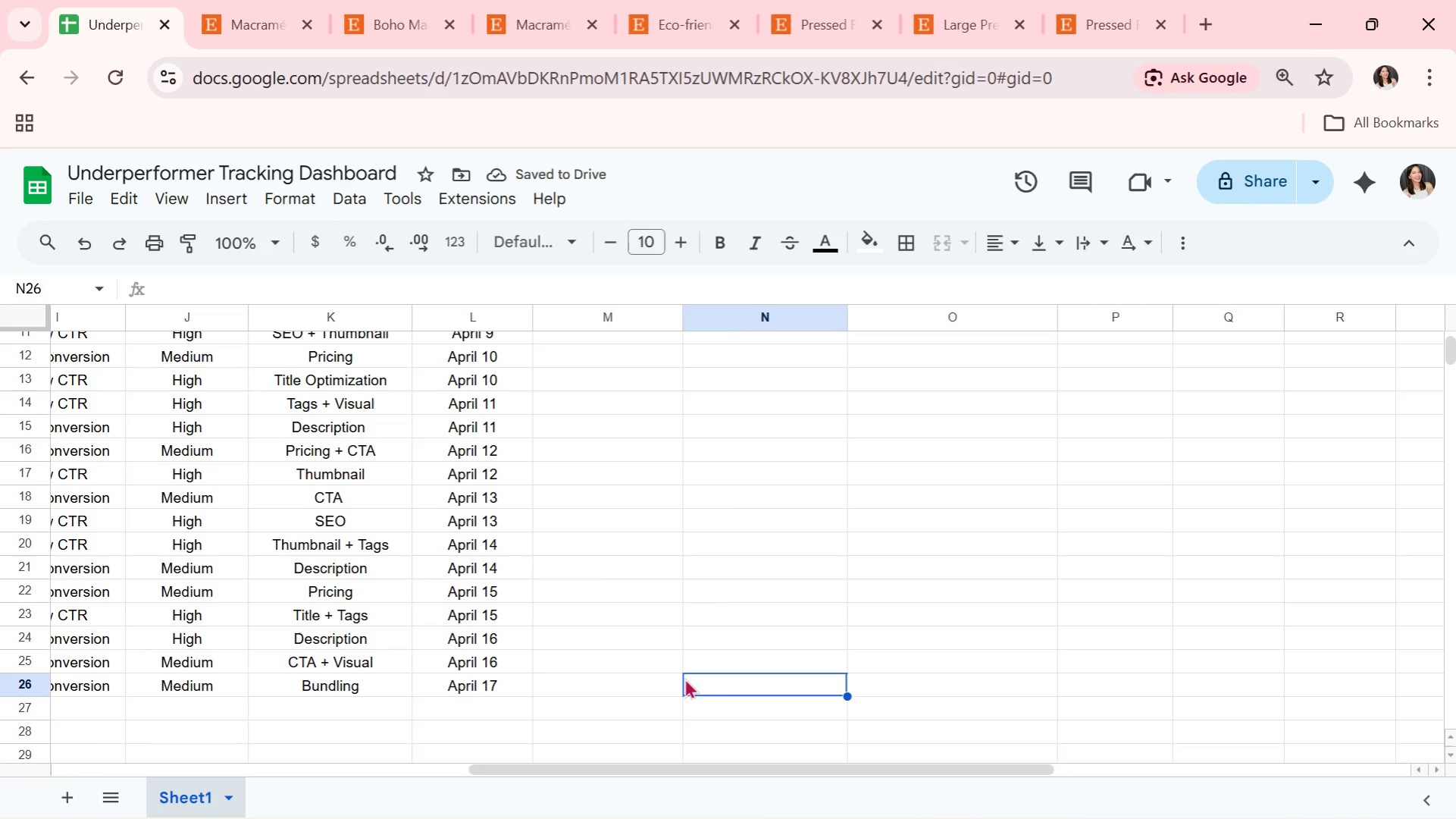 
wait(6.27)
 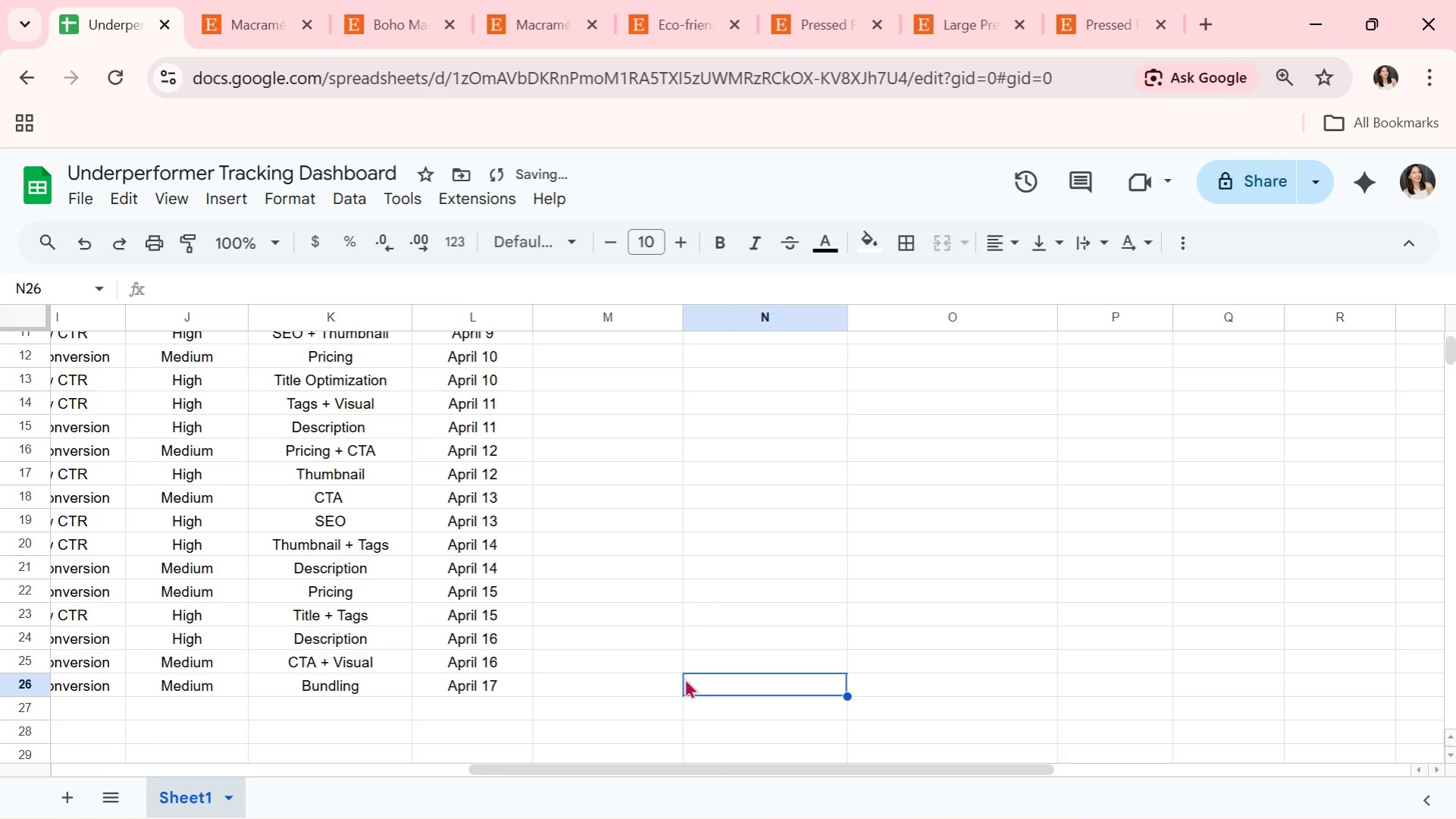 
scroll: coordinate [681, 514], scroll_direction: up, amount: 11.0
 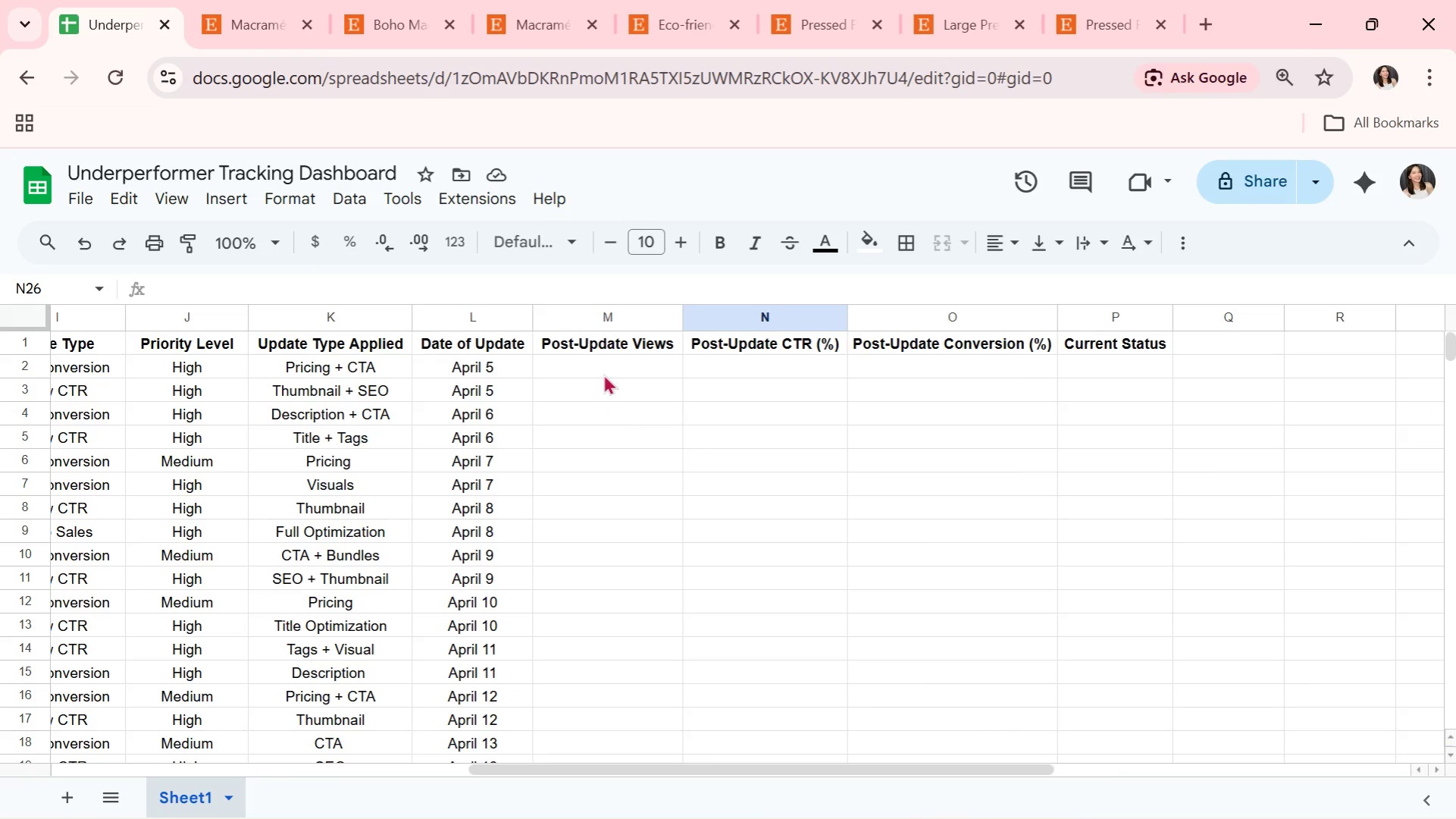 
left_click([610, 362])
 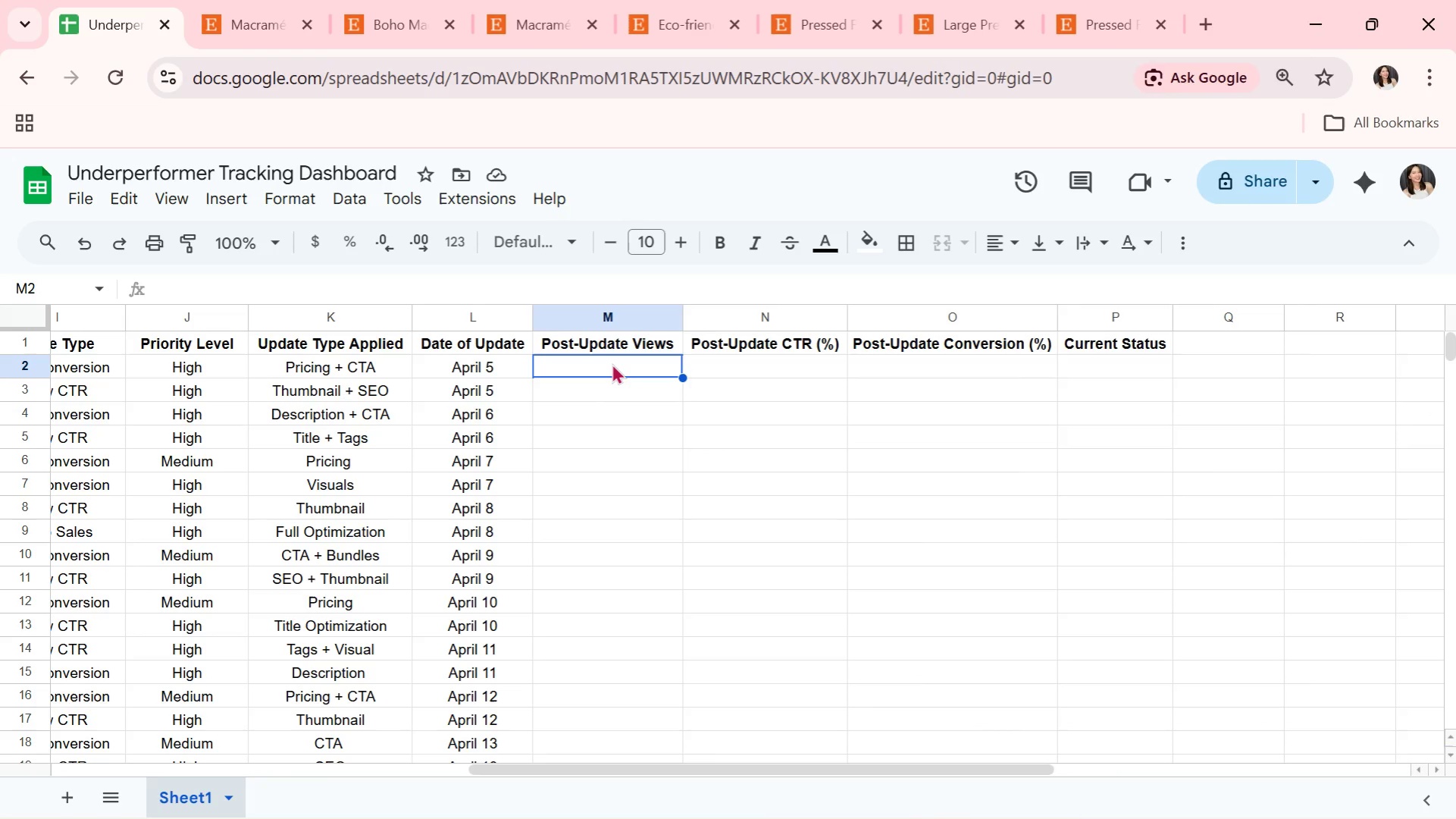 
wait(7.03)
 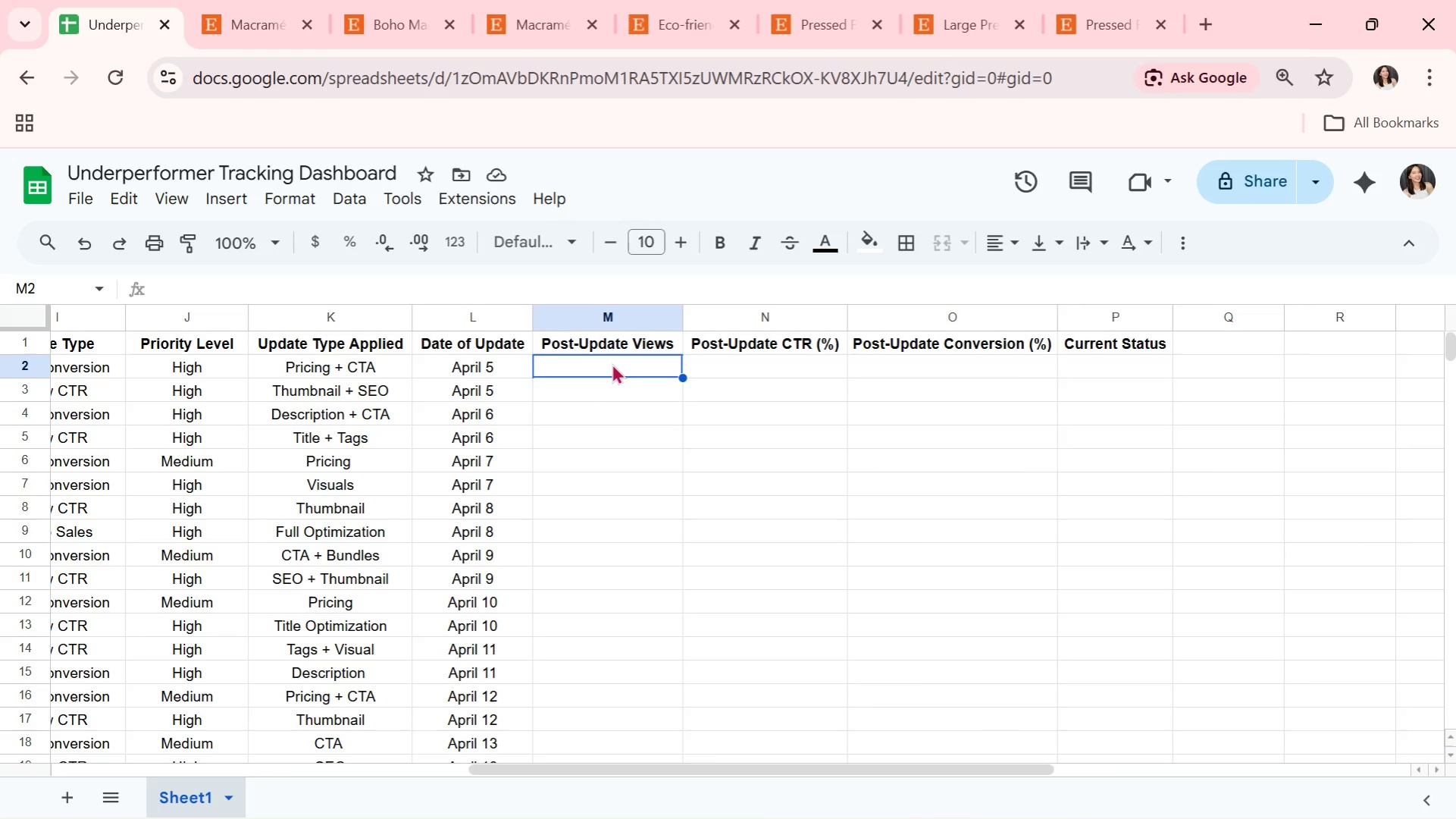 
type(1,400)
 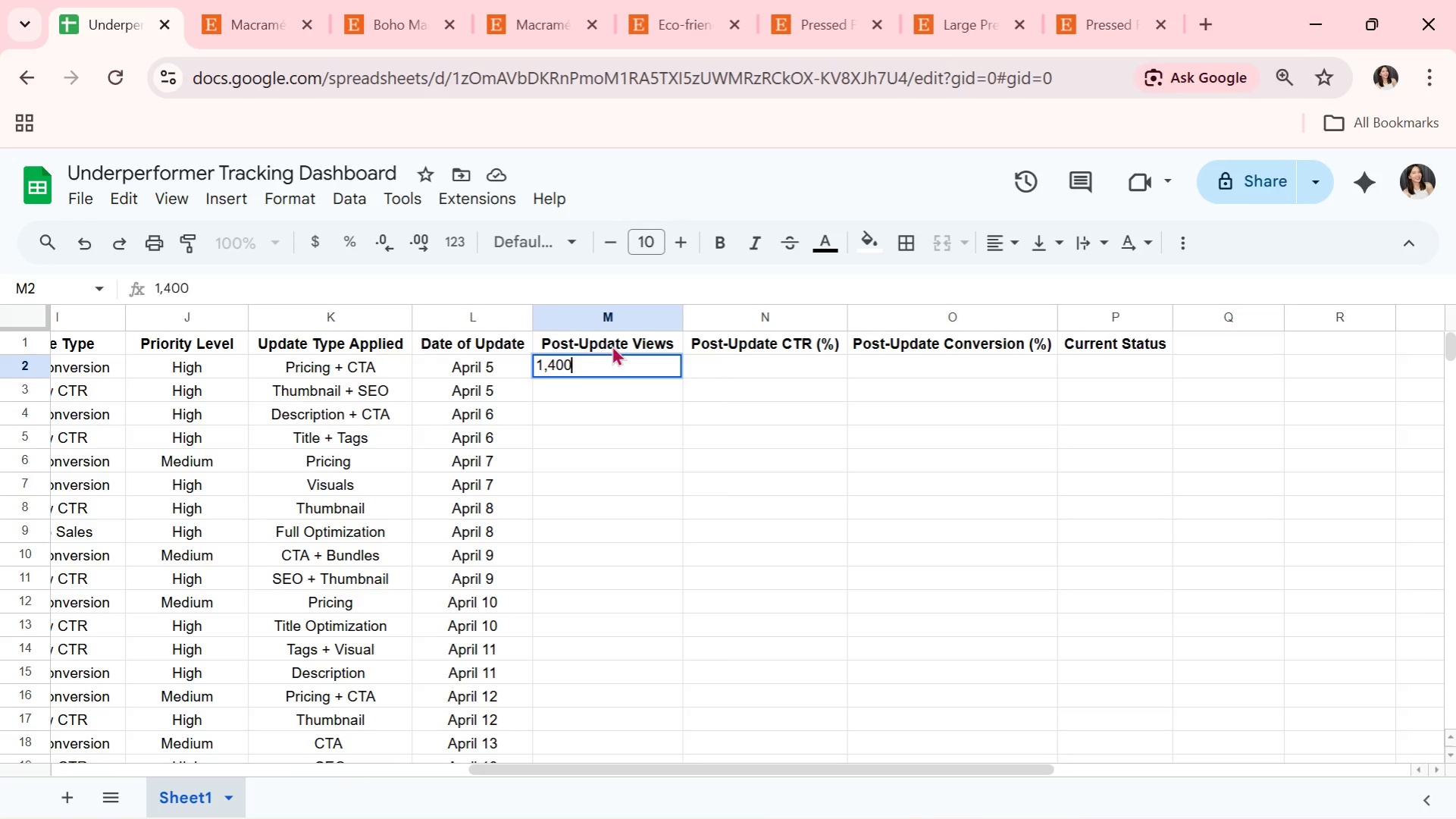 
key(Enter)
 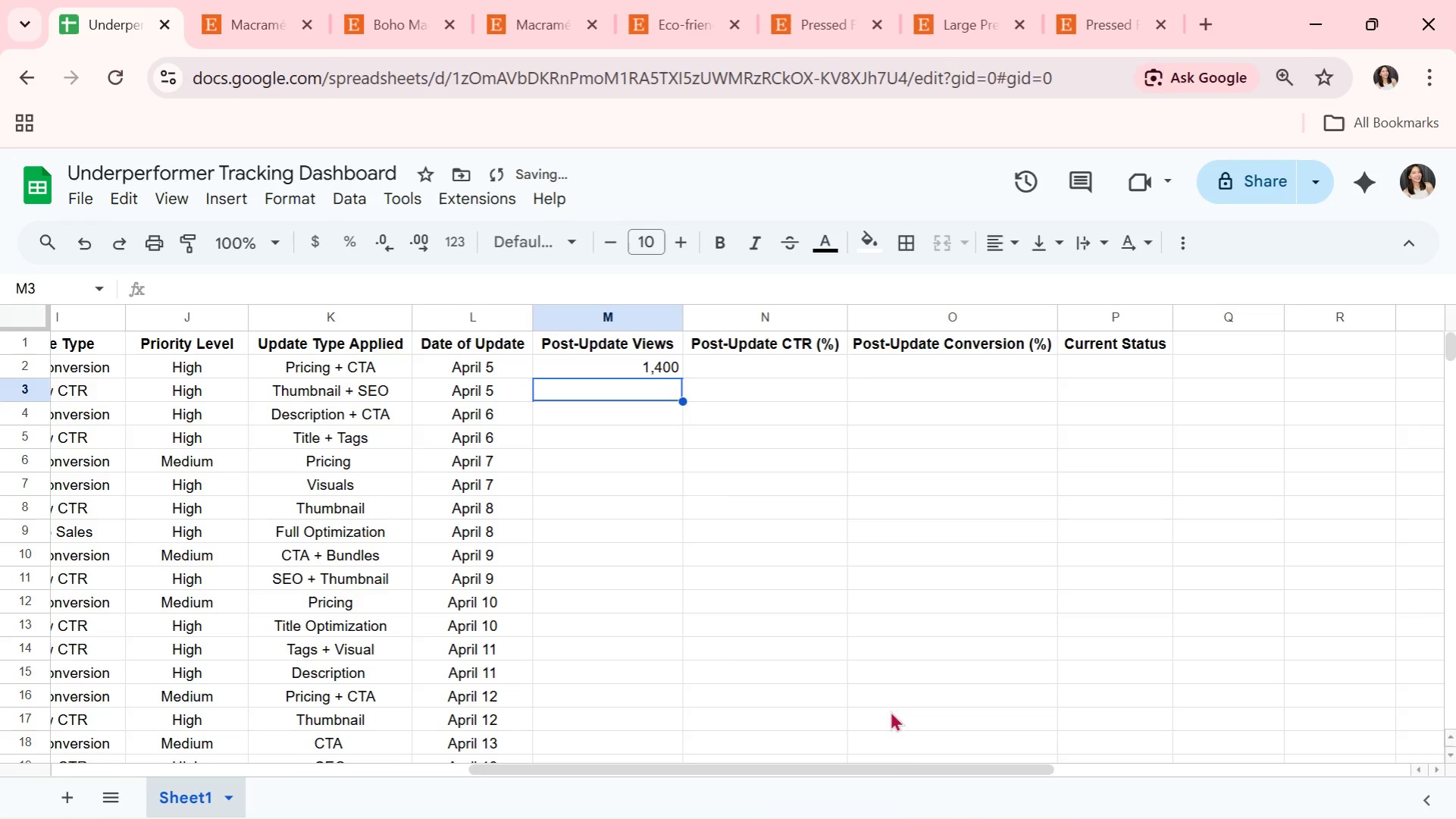 
left_click_drag(start_coordinate=[894, 772], to_coordinate=[621, 763])
 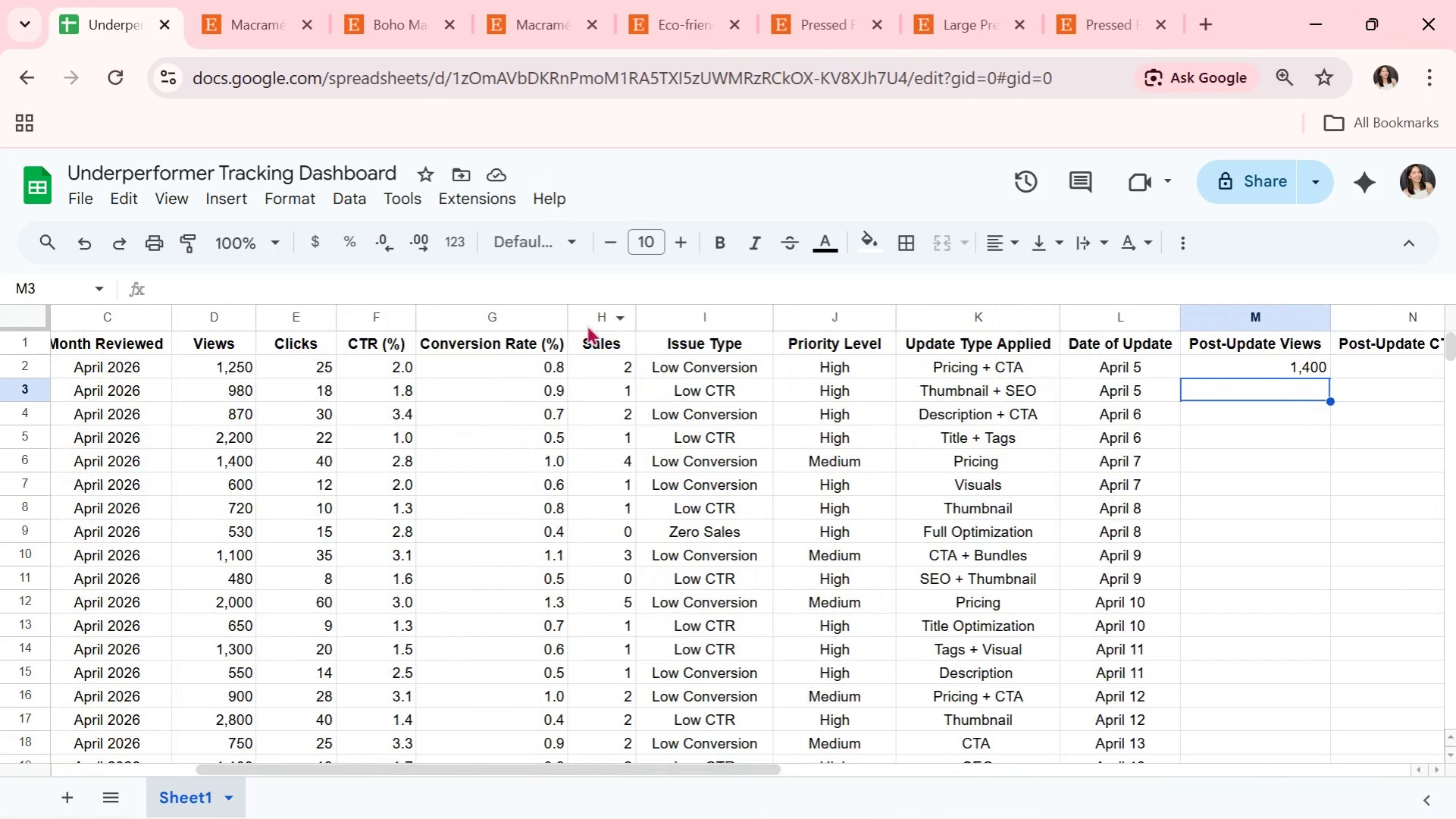 
left_click([592, 318])
 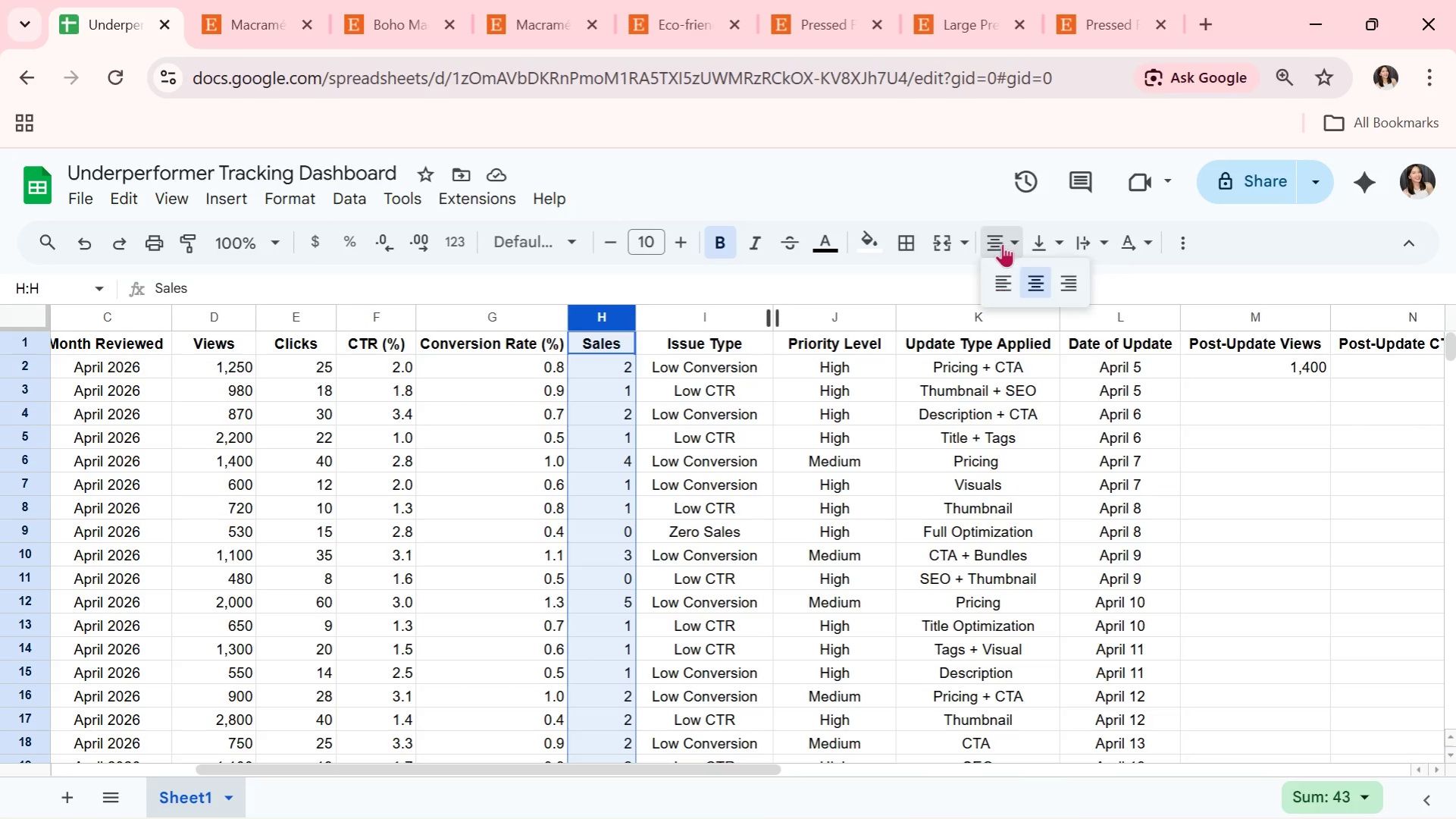 
double_click([1032, 278])
 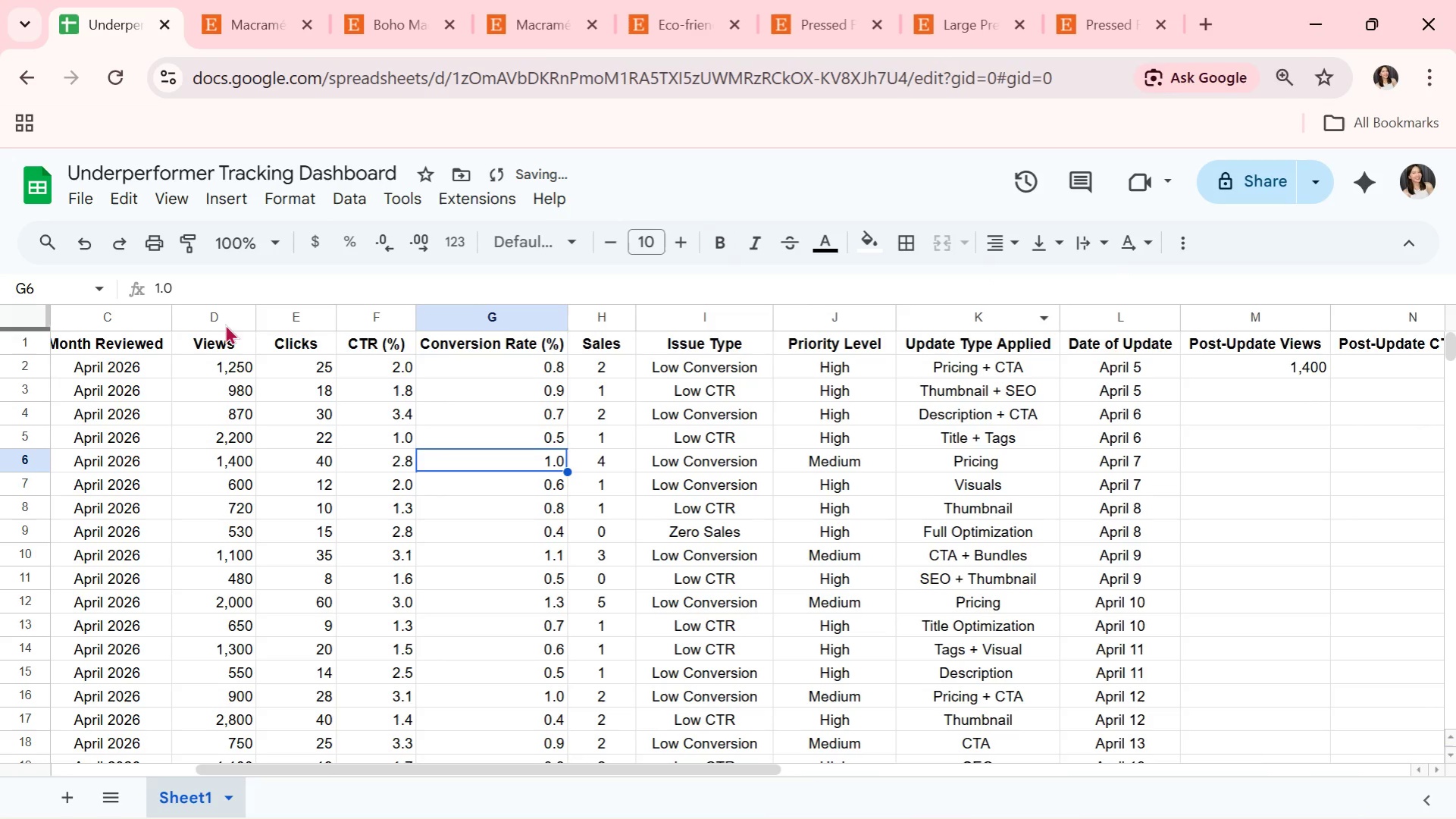 
left_click_drag(start_coordinate=[221, 318], to_coordinate=[539, 322])
 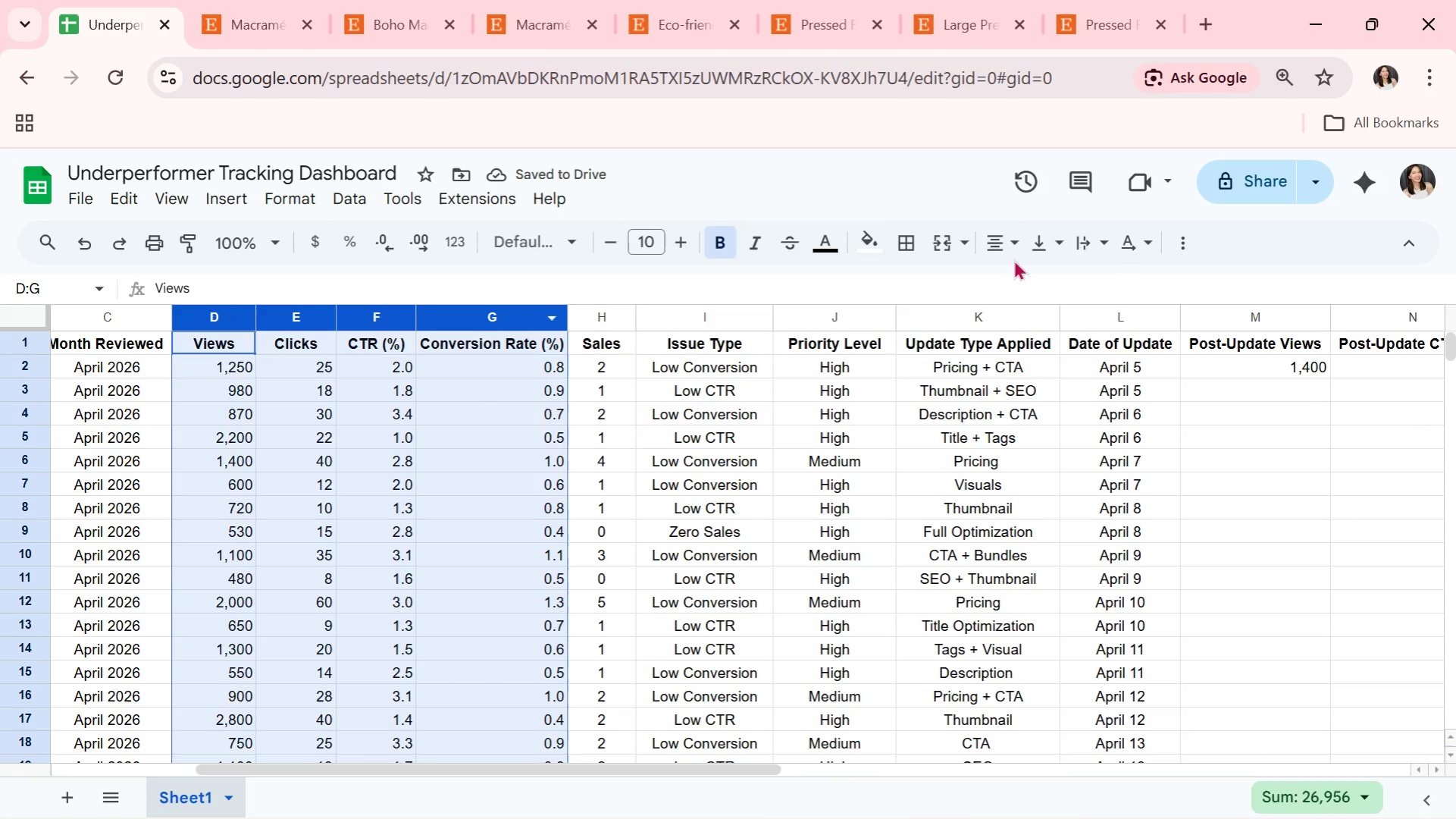 
left_click([1000, 242])
 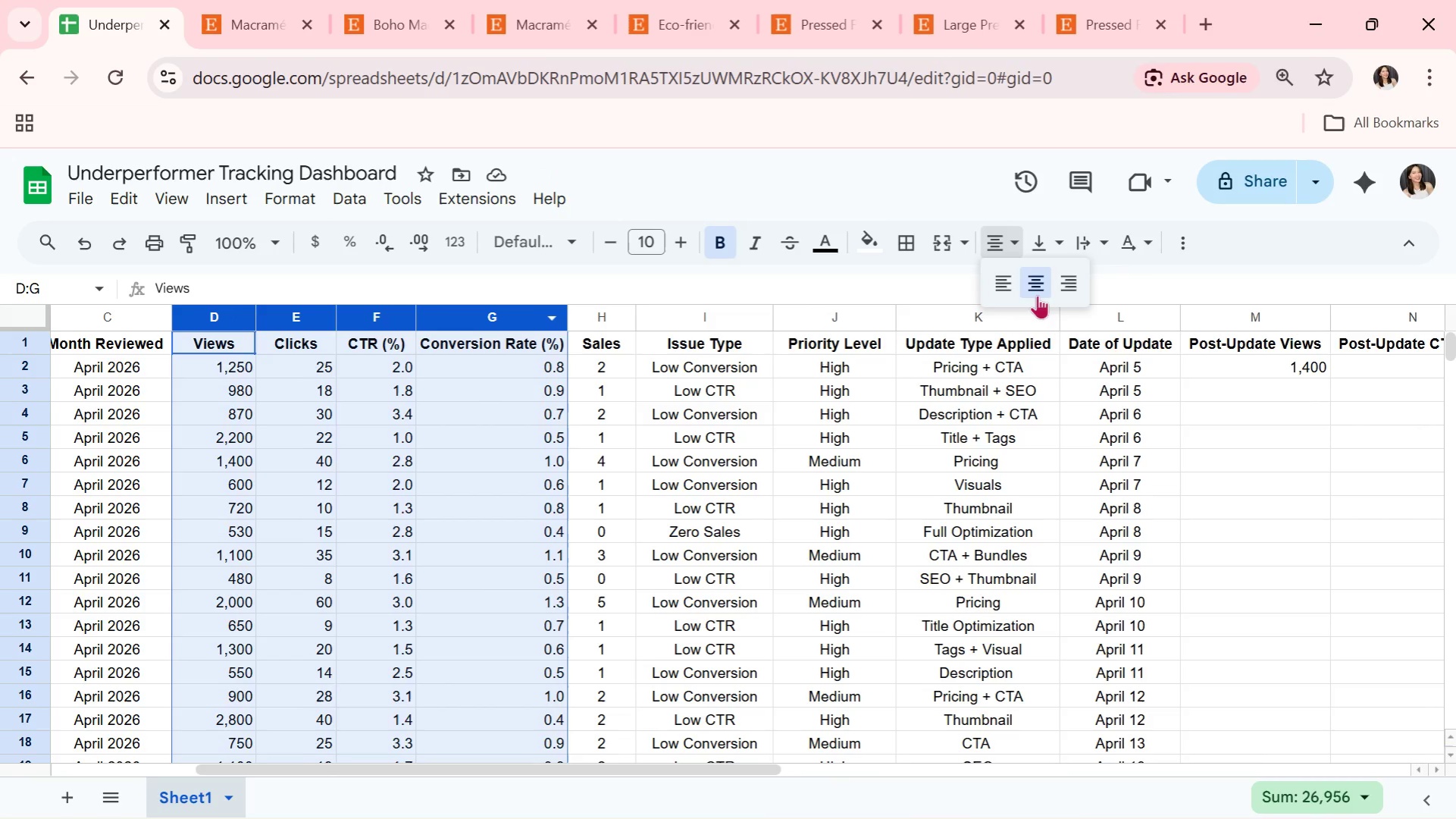 
double_click([1037, 289])
 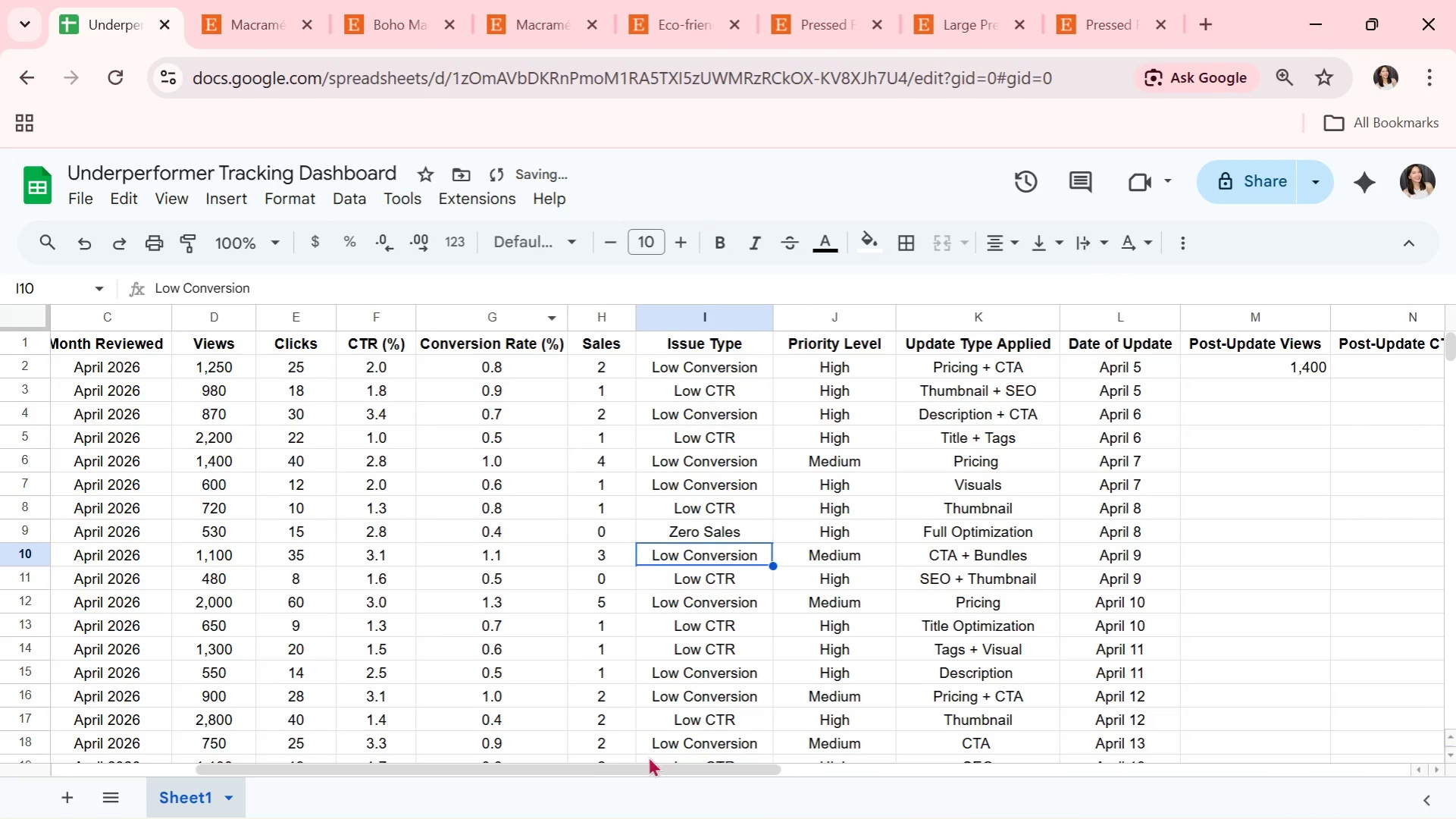 
left_click_drag(start_coordinate=[567, 770], to_coordinate=[893, 765])
 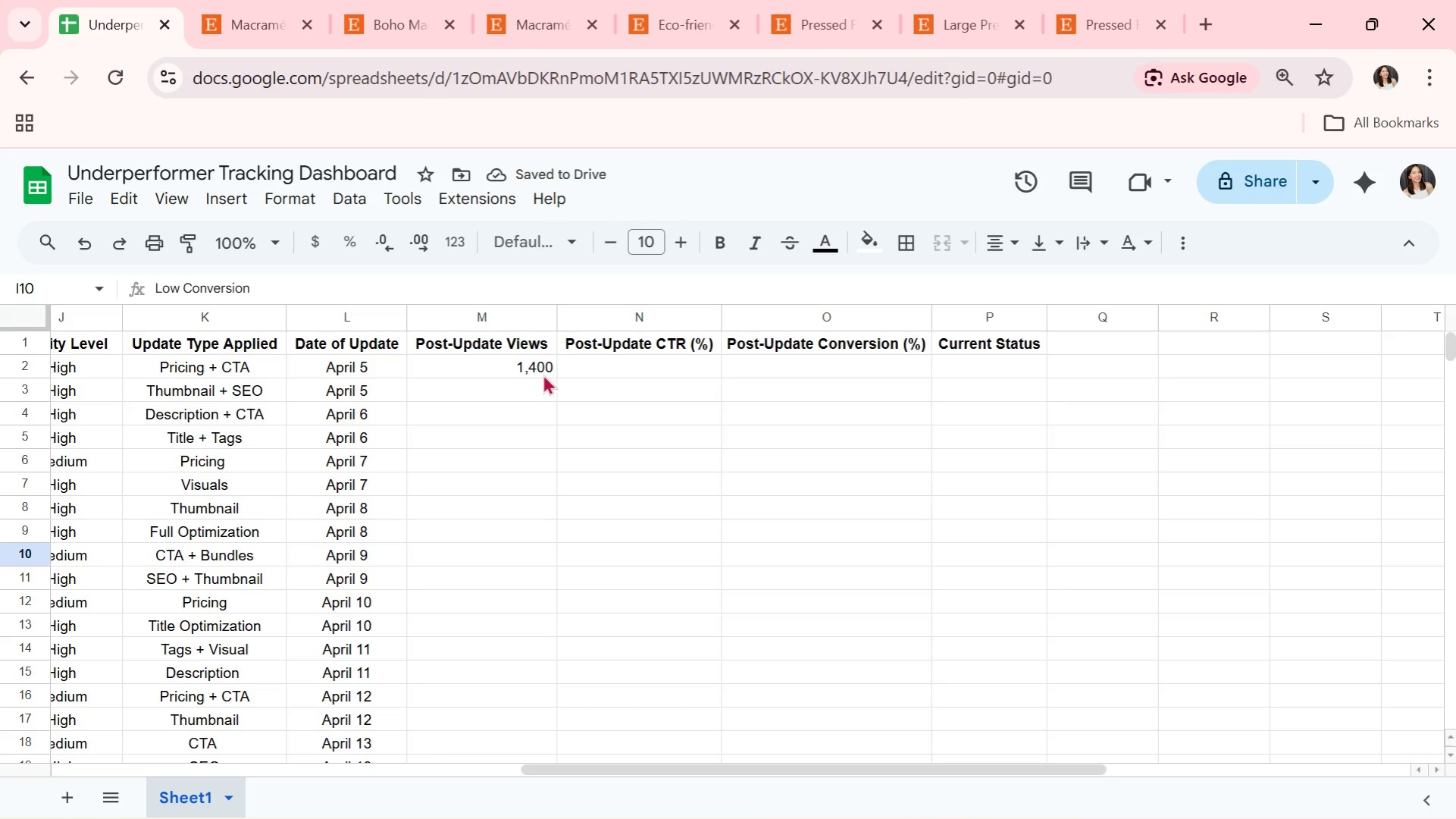 
left_click([531, 362])
 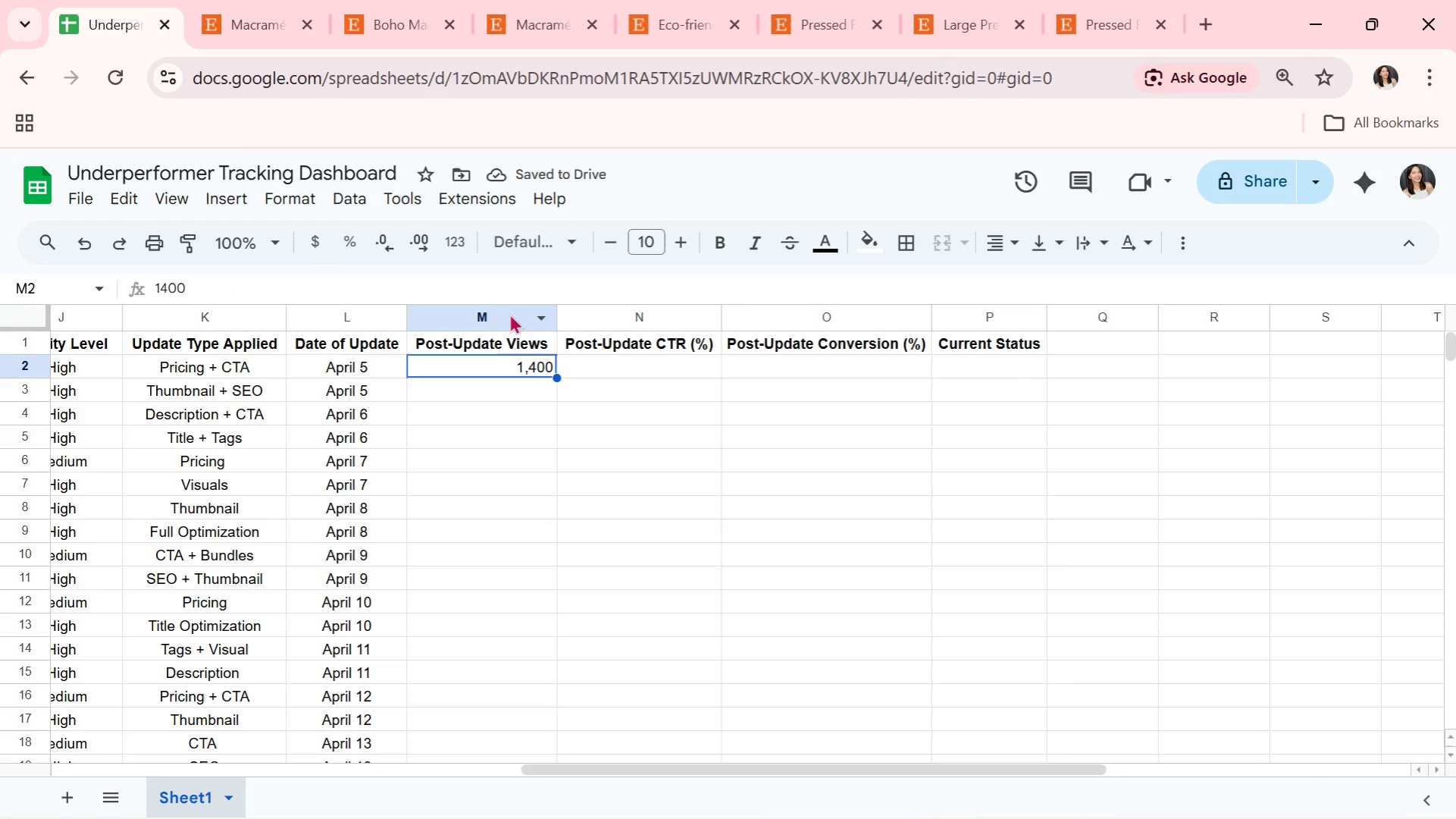 
left_click_drag(start_coordinate=[509, 313], to_coordinate=[955, 327])
 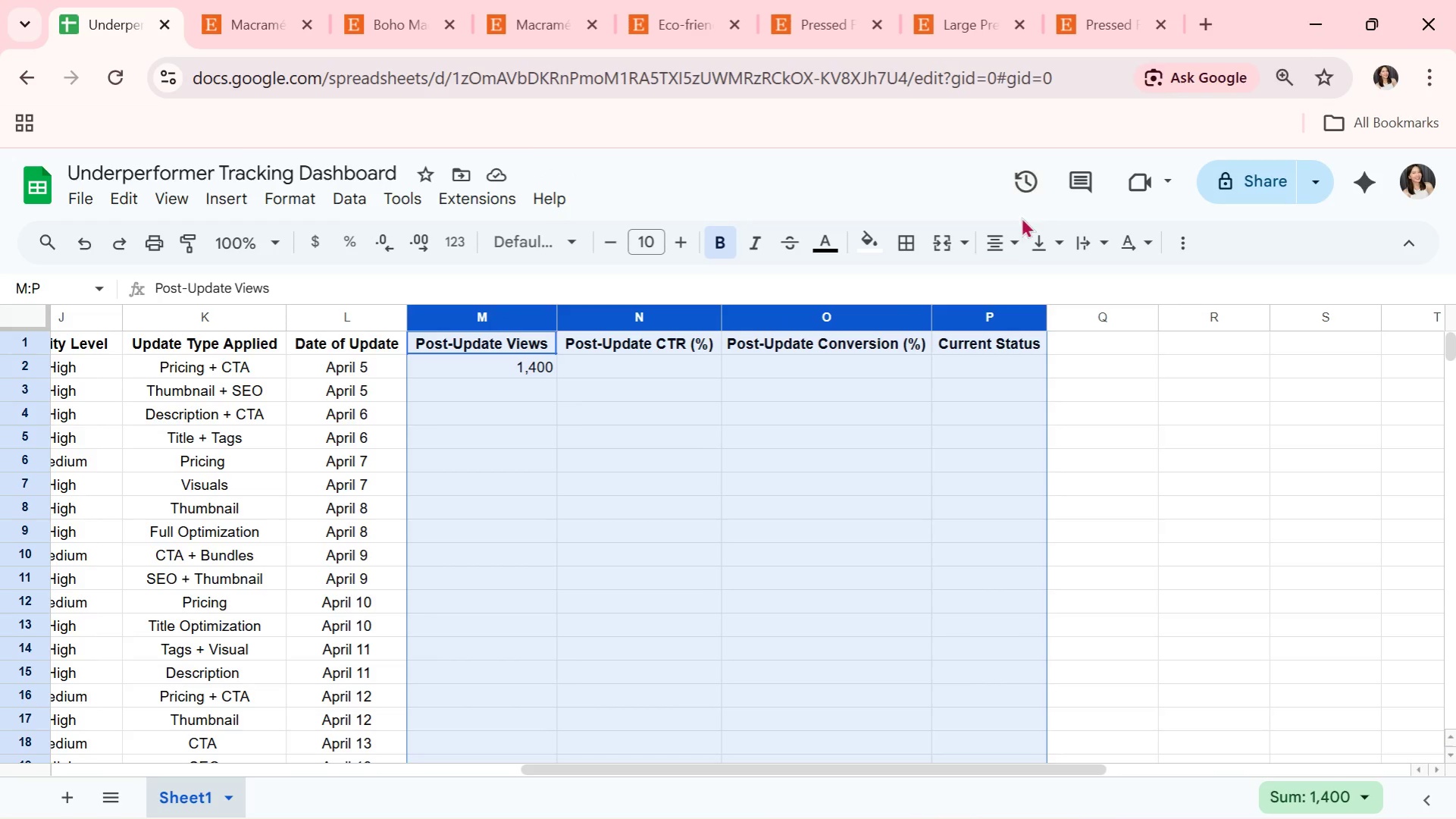 
left_click([991, 244])
 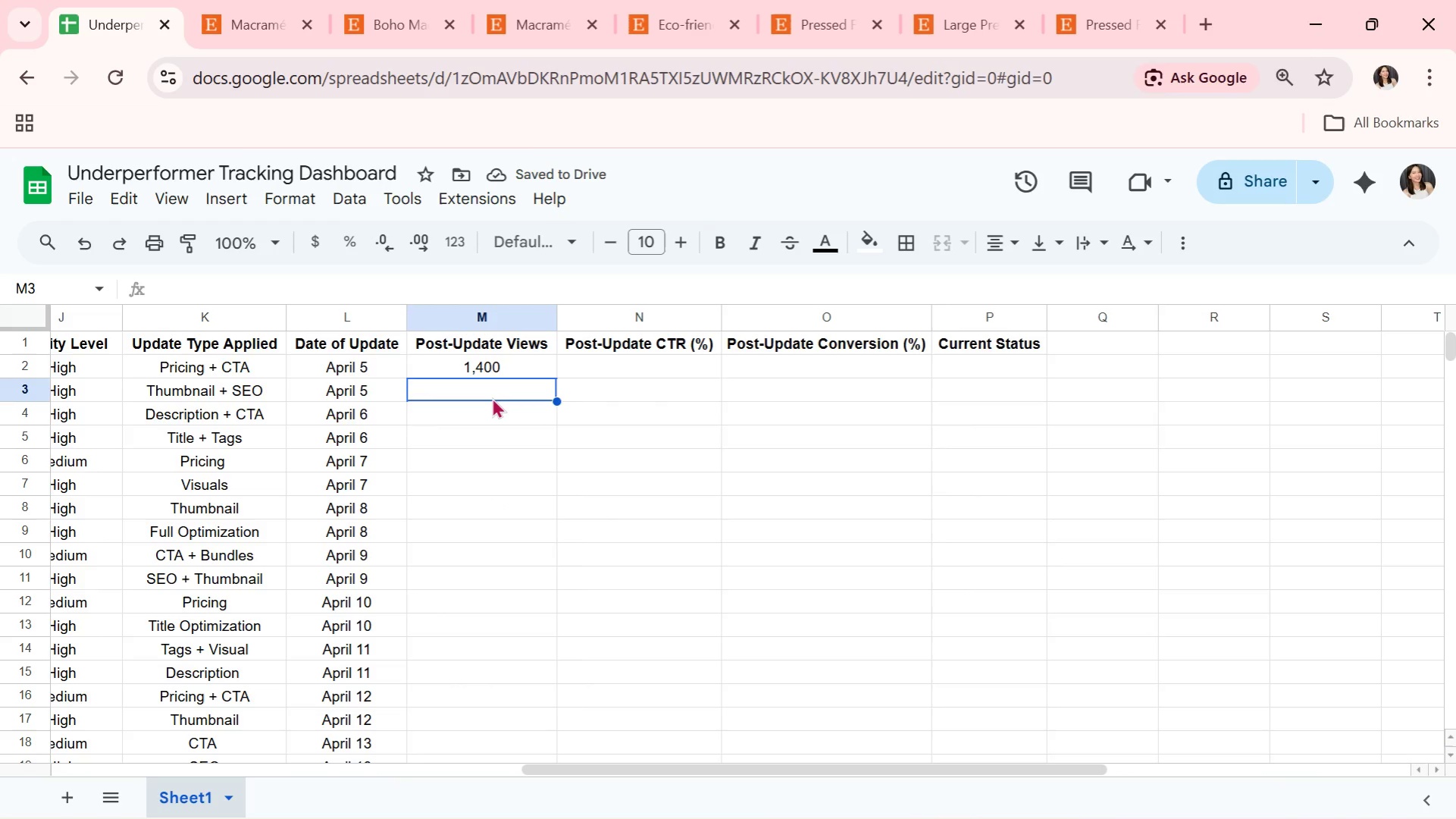 
type(1200)
key(Backspace)
key(Backspace)
key(Backspace)
type(,200)
 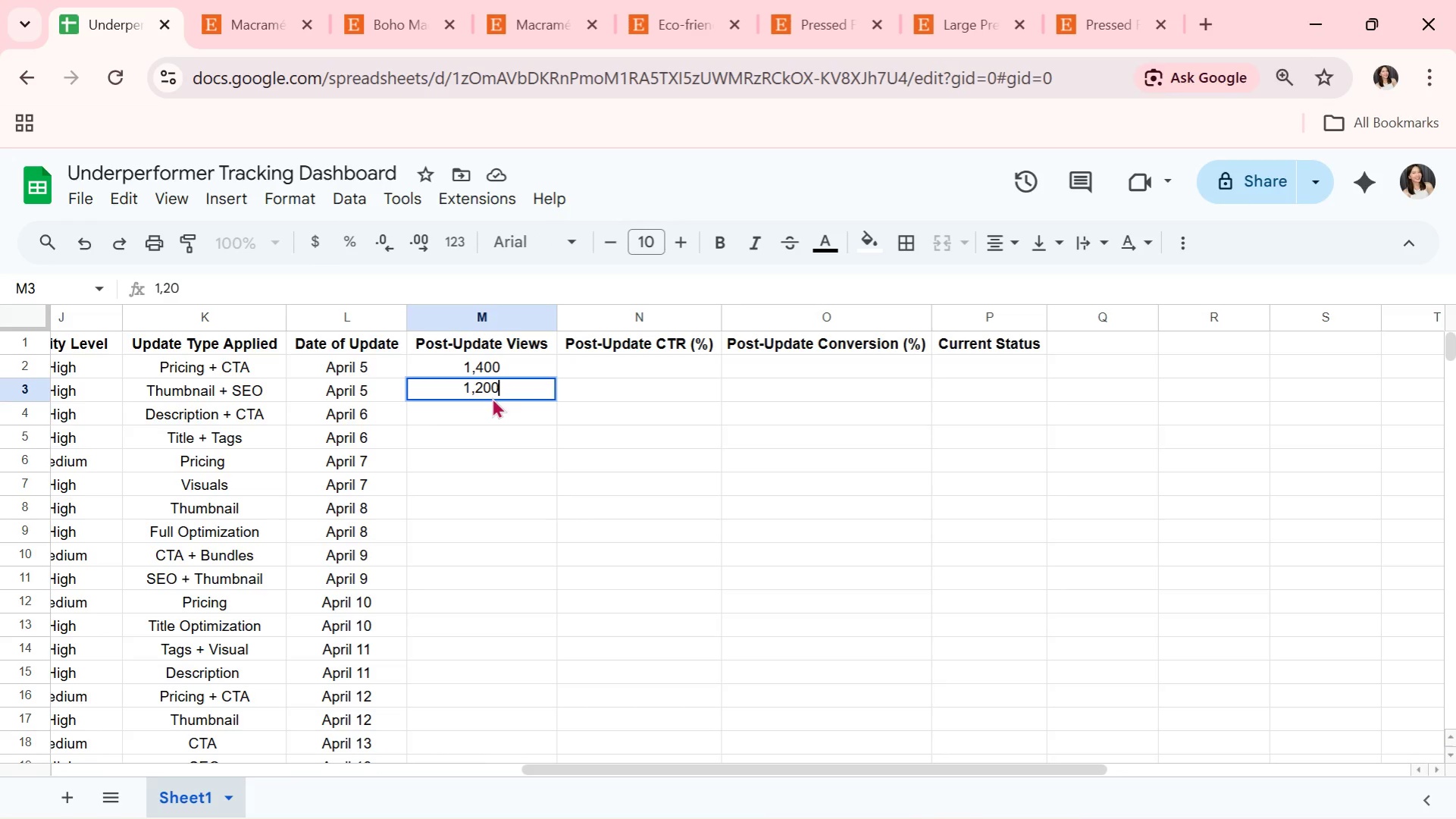 
key(Enter)
 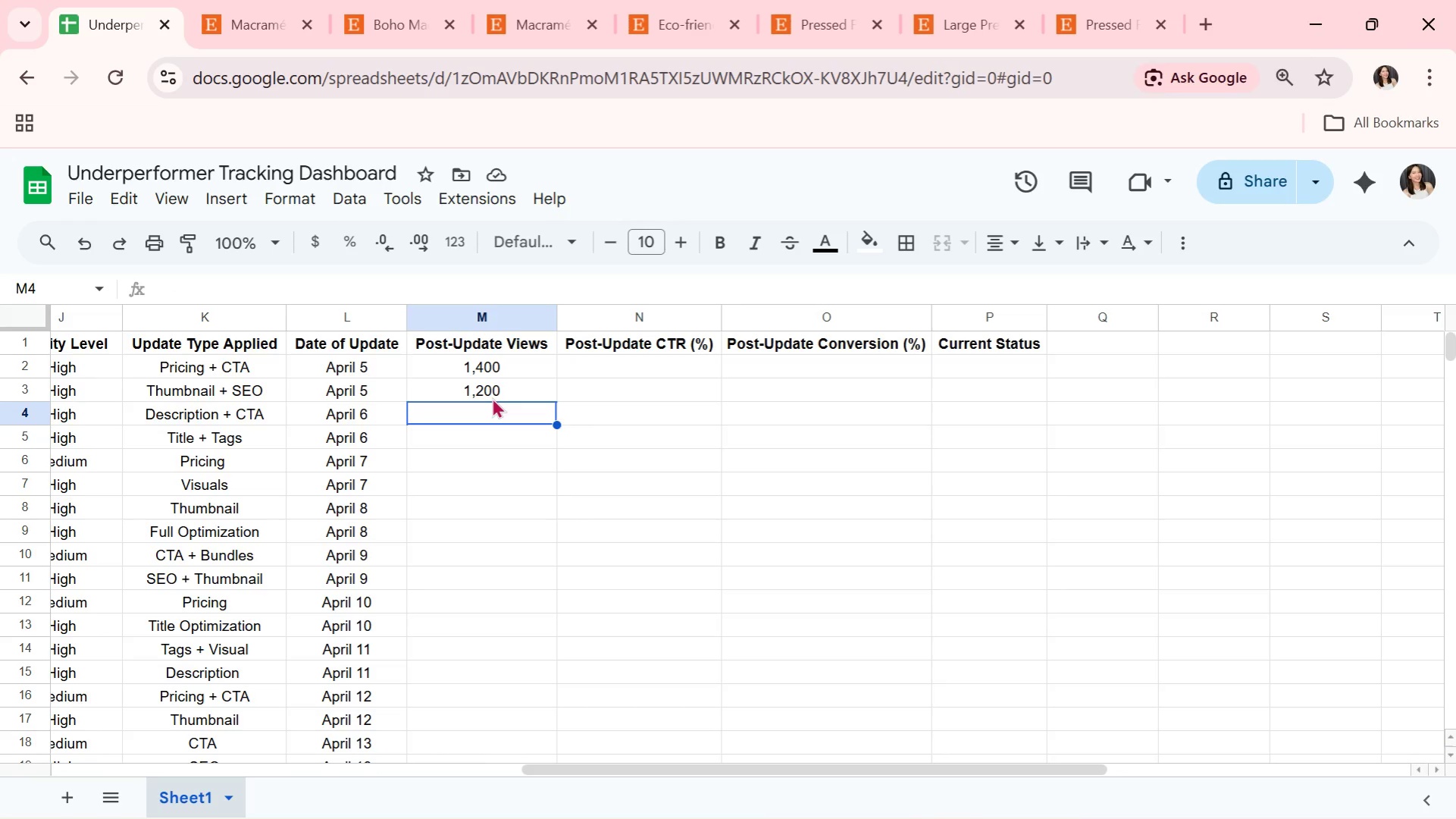 
wait(47.36)
 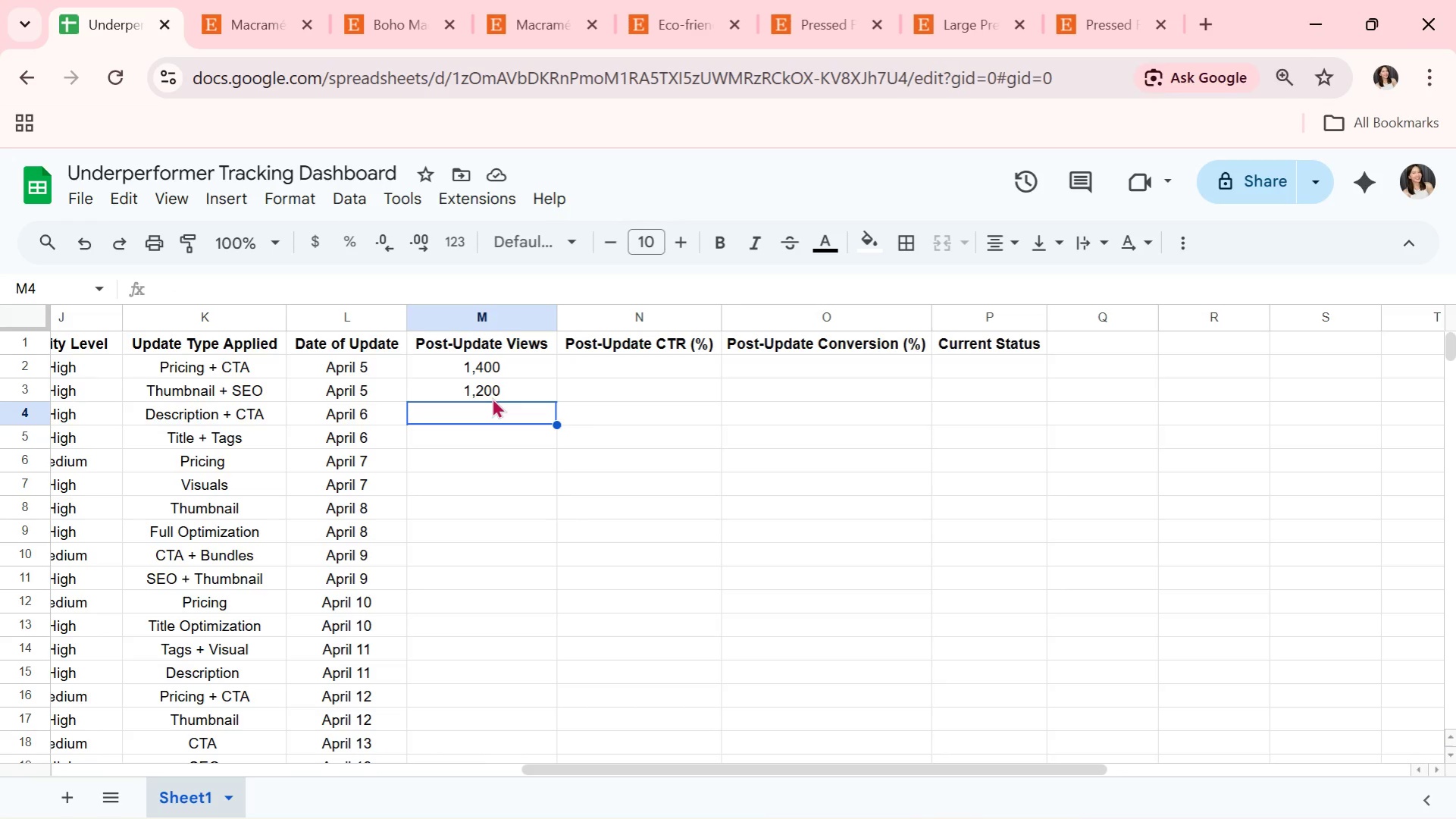 
key(Alt+AltLeft)
 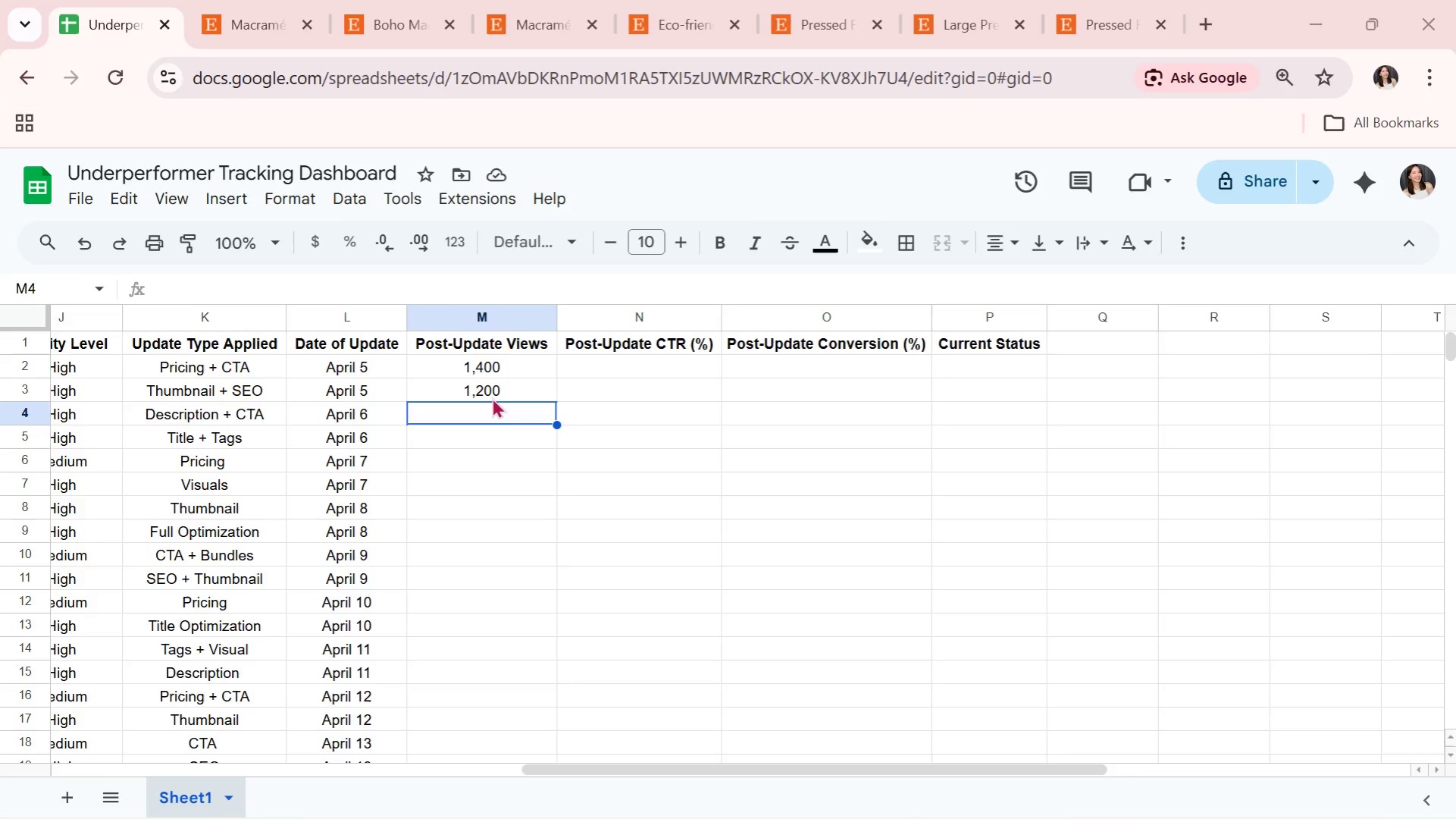 
key(Alt+Tab)